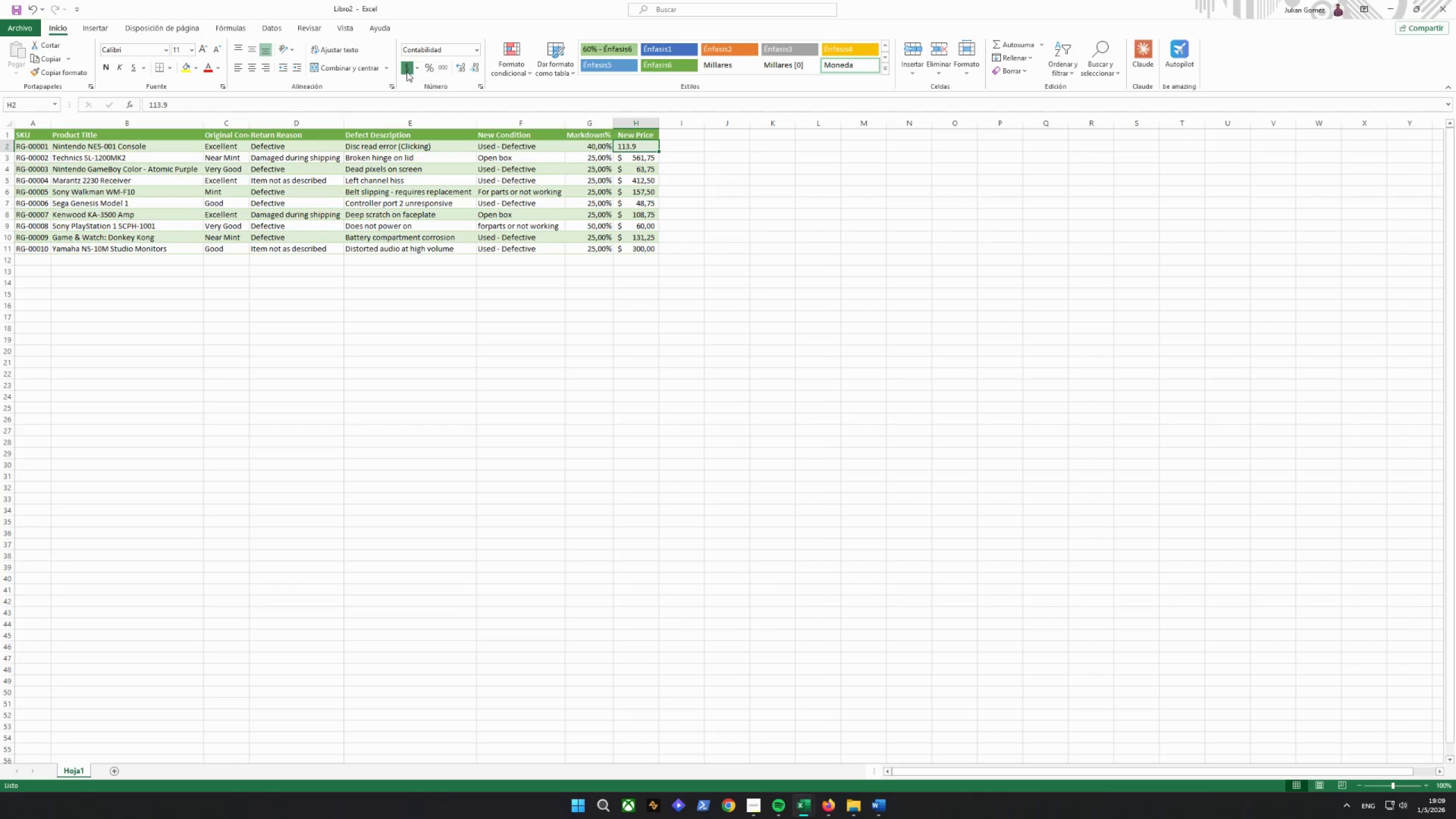 
triple_click([407, 72])
 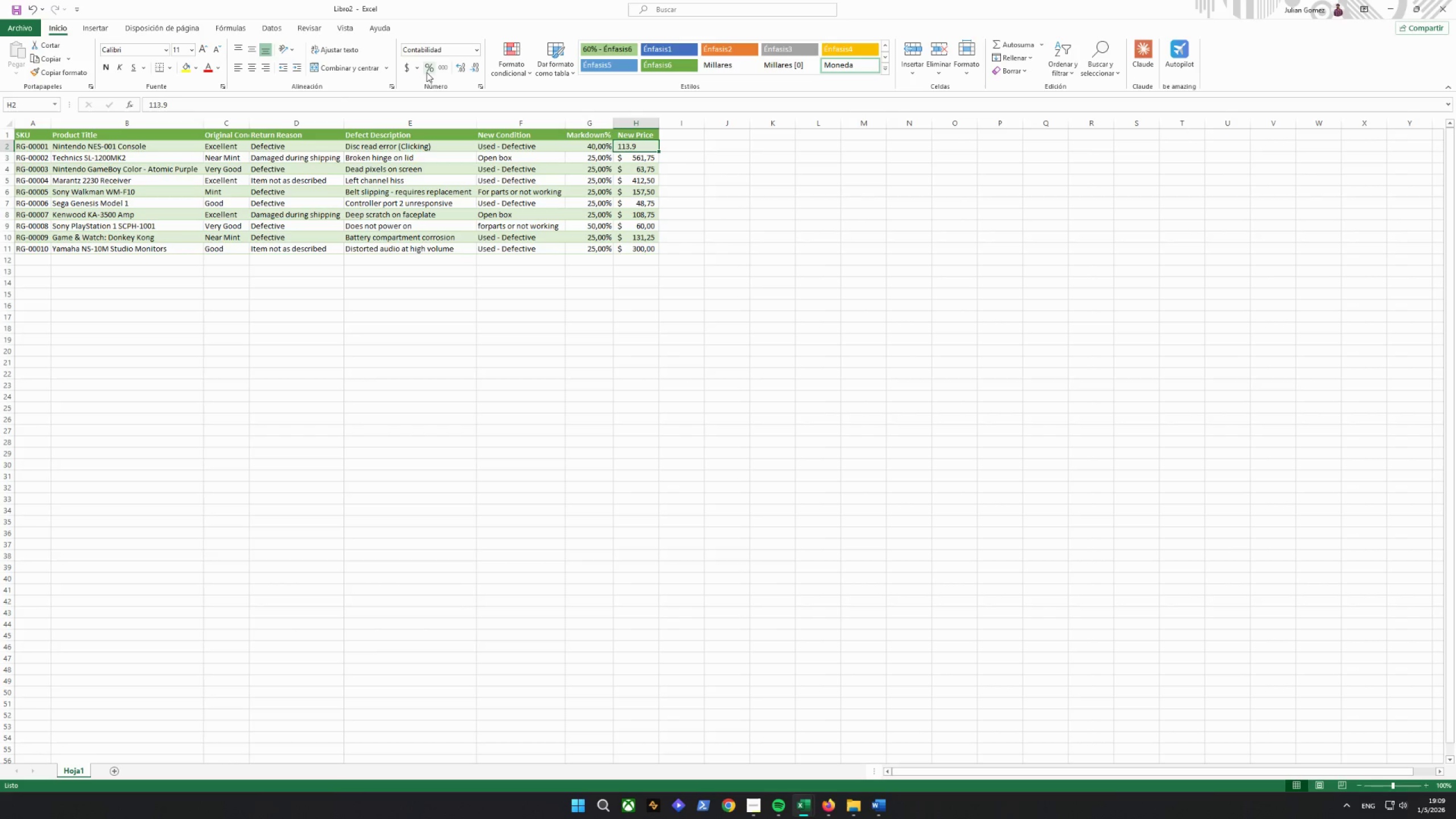 
triple_click([435, 69])
 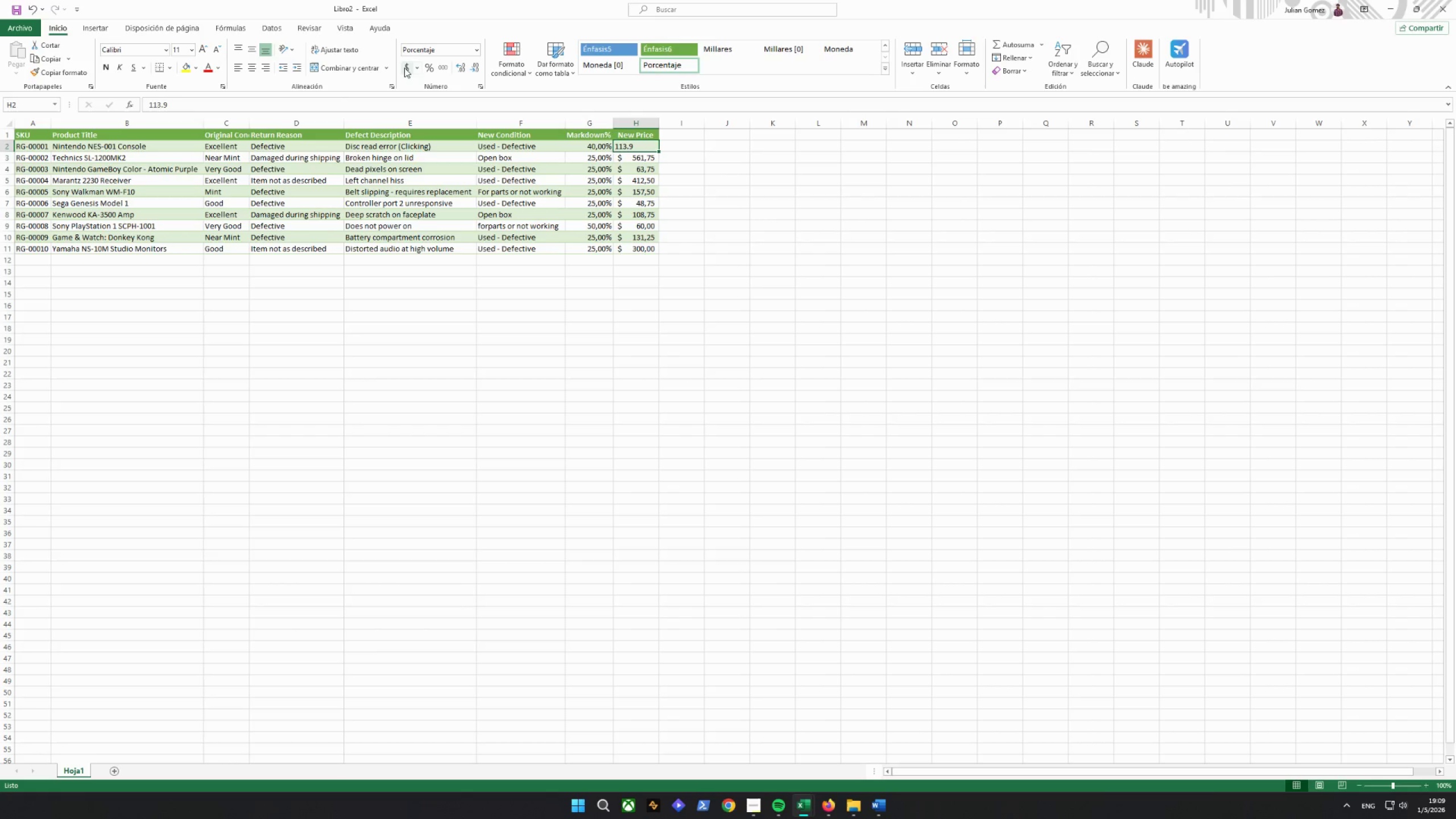 
double_click([404, 68])
 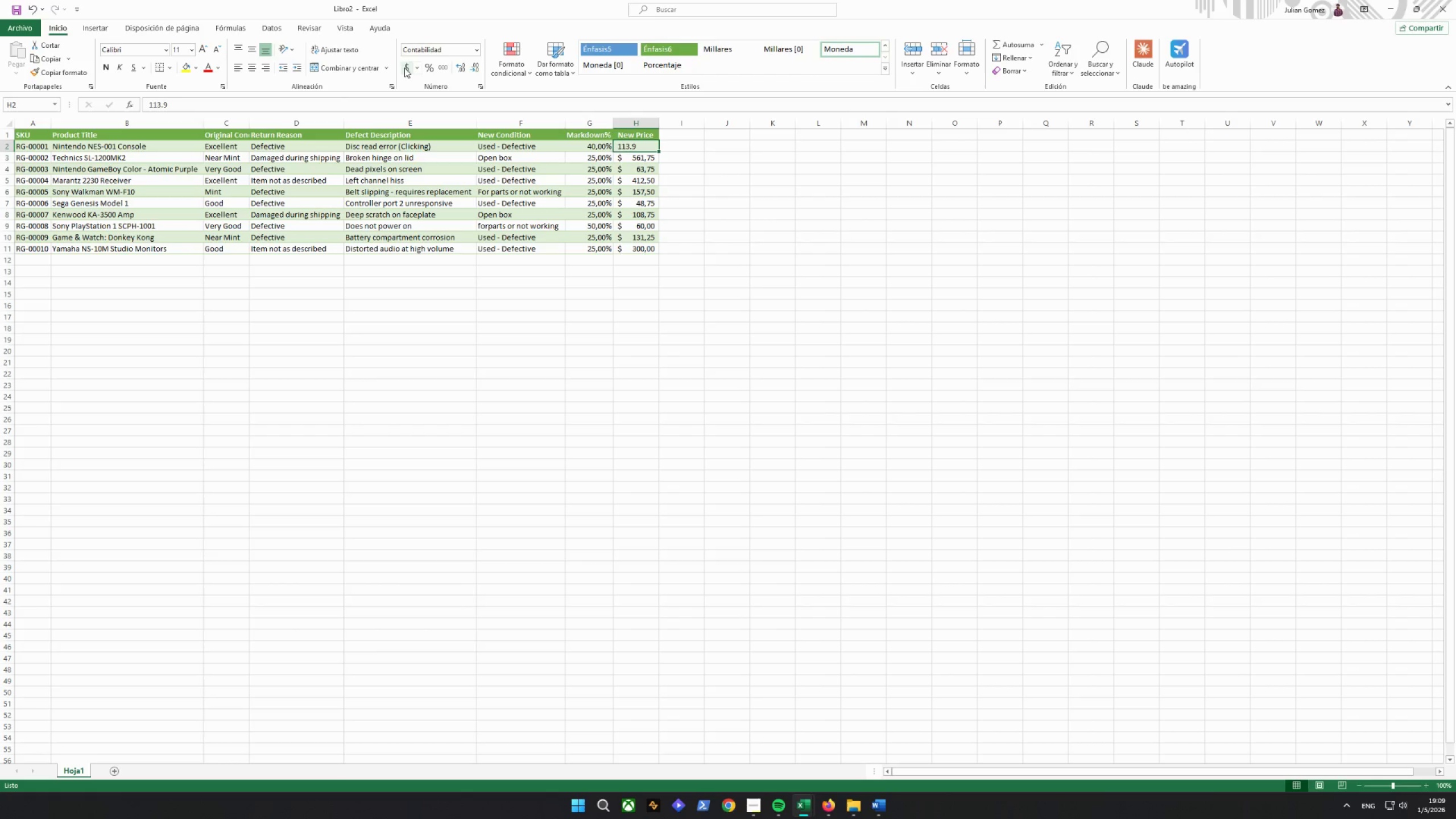 
triple_click([404, 68])
 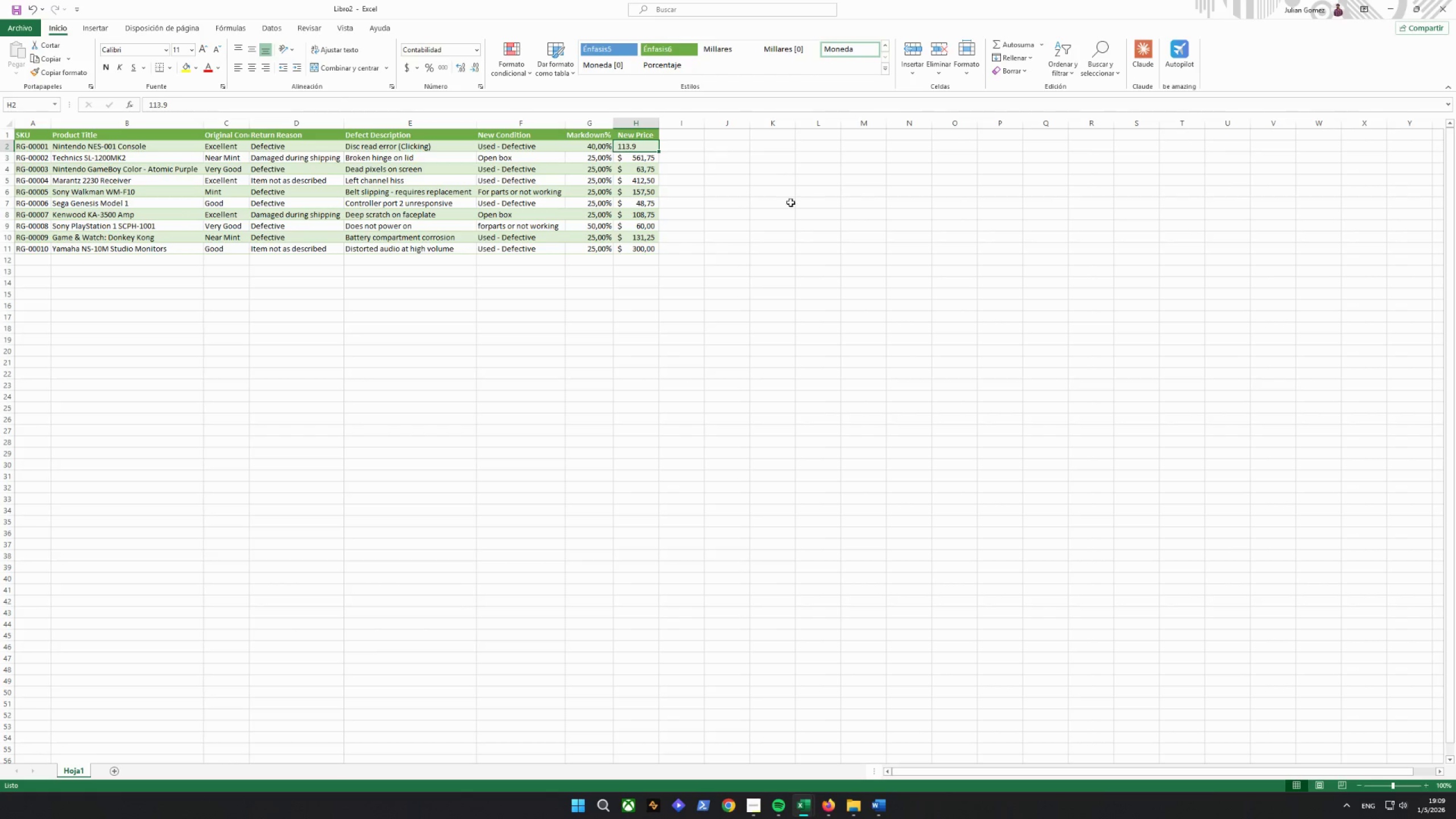 
left_click([810, 209])
 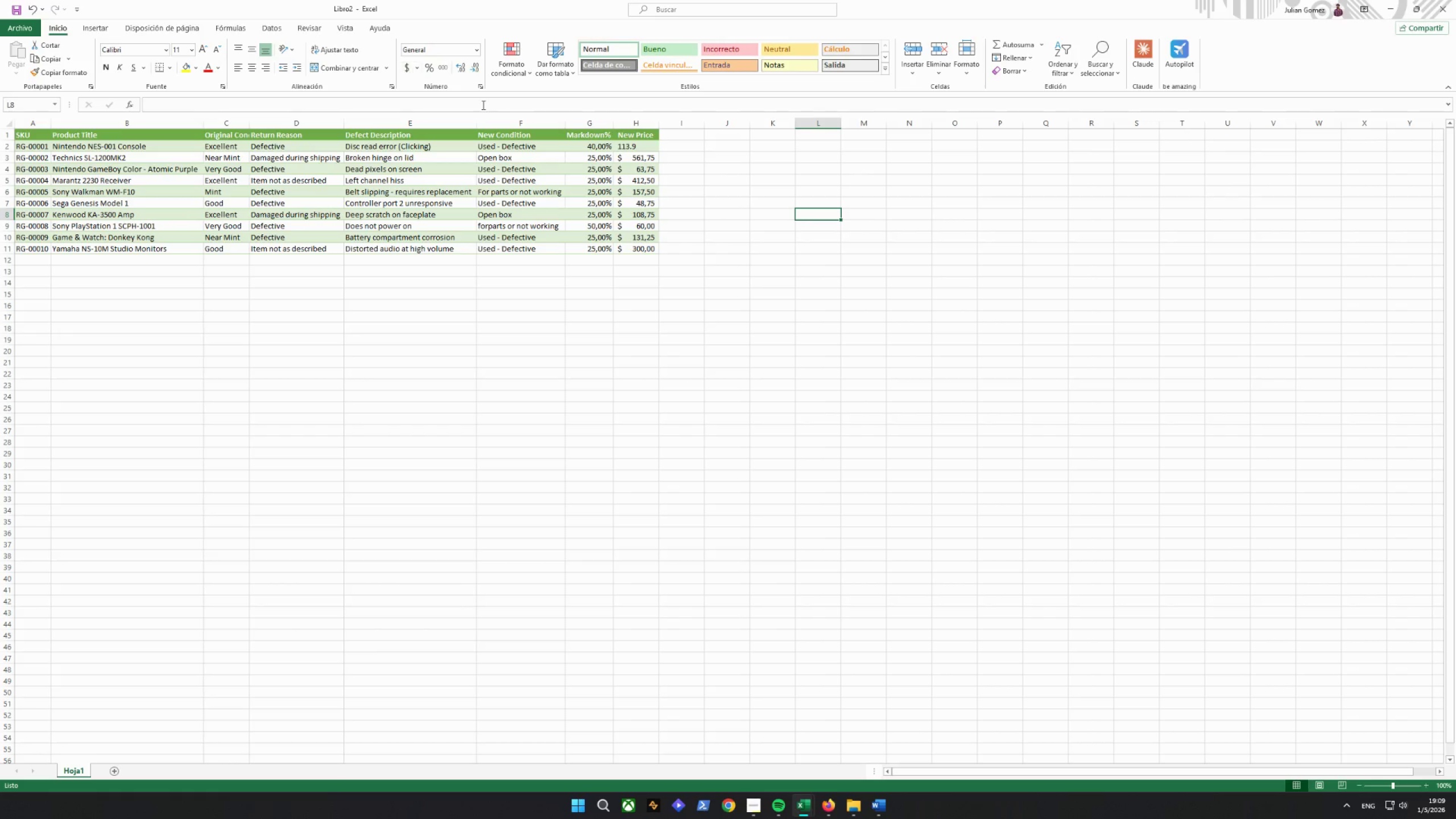 
left_click([645, 156])
 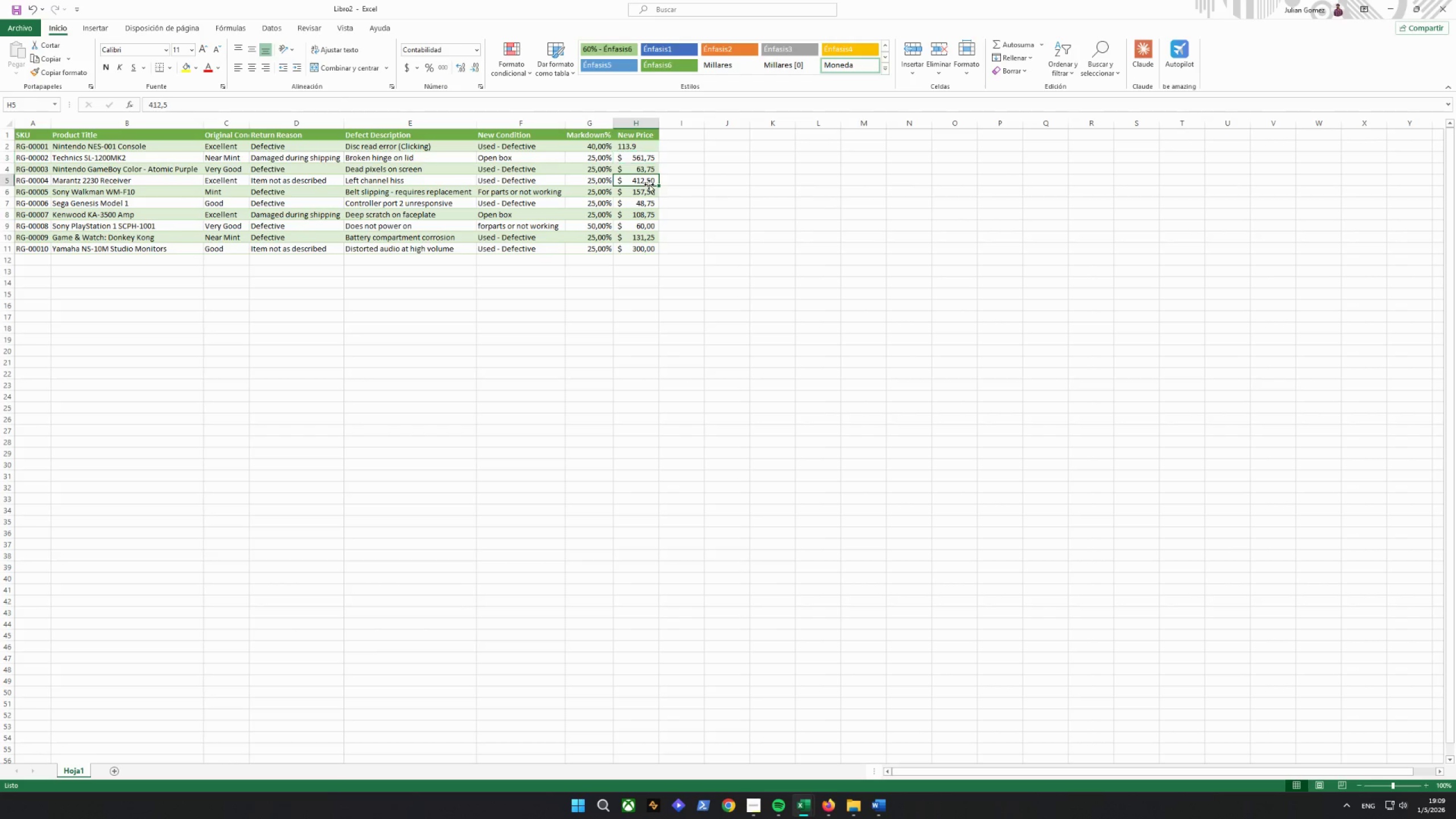 
double_click([644, 154])
 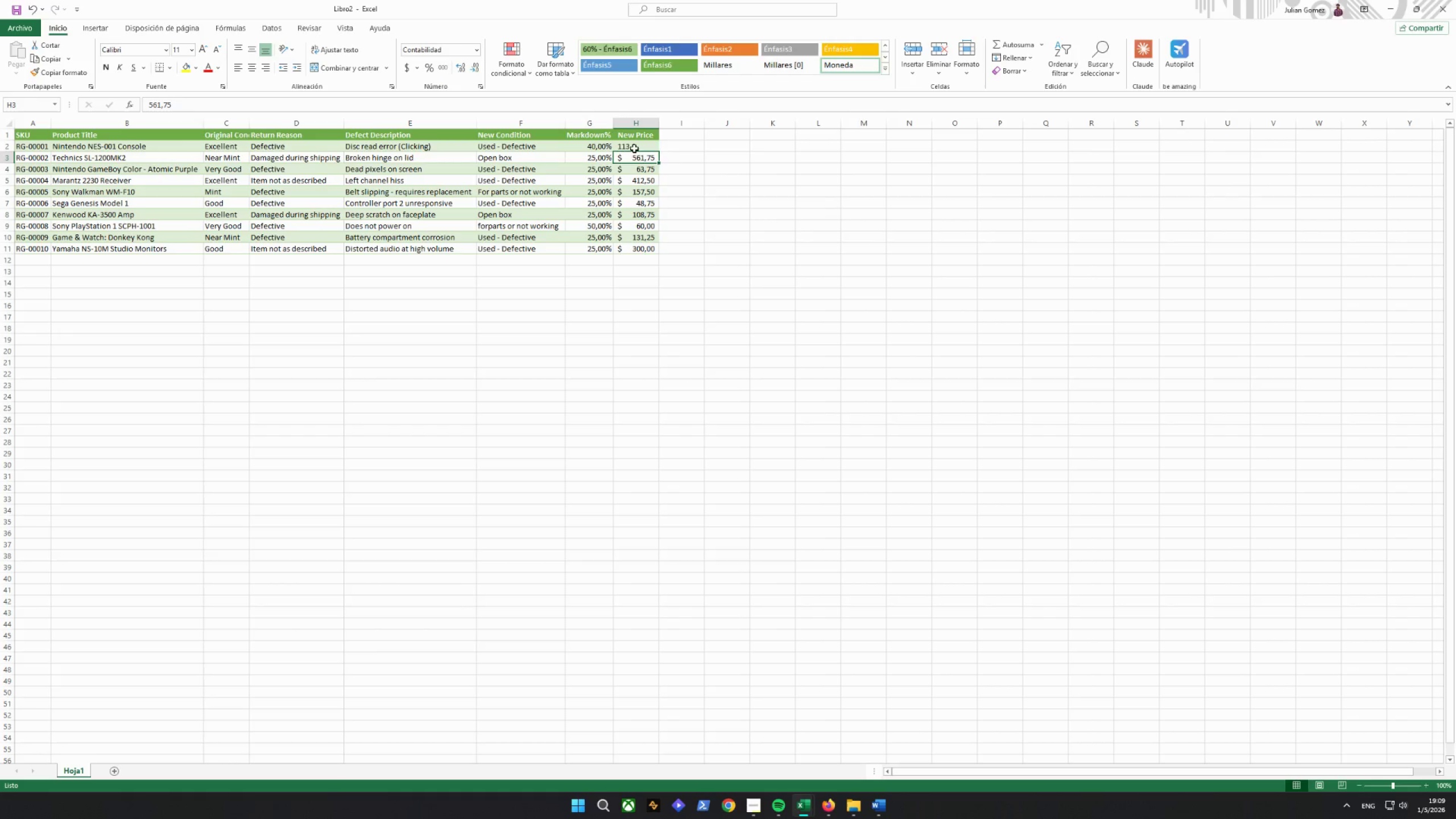 
triple_click([631, 146])
 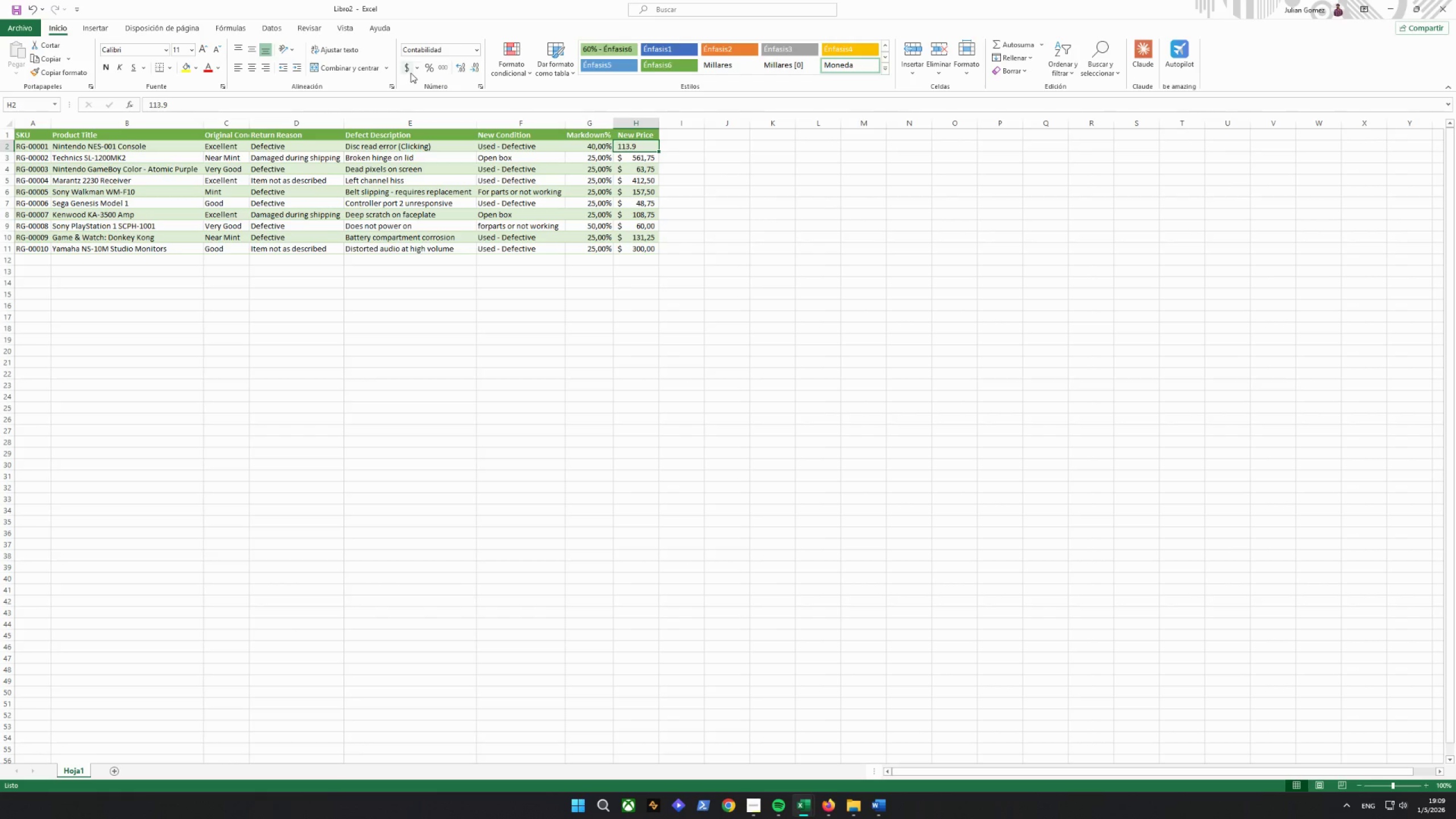 
double_click([411, 73])
 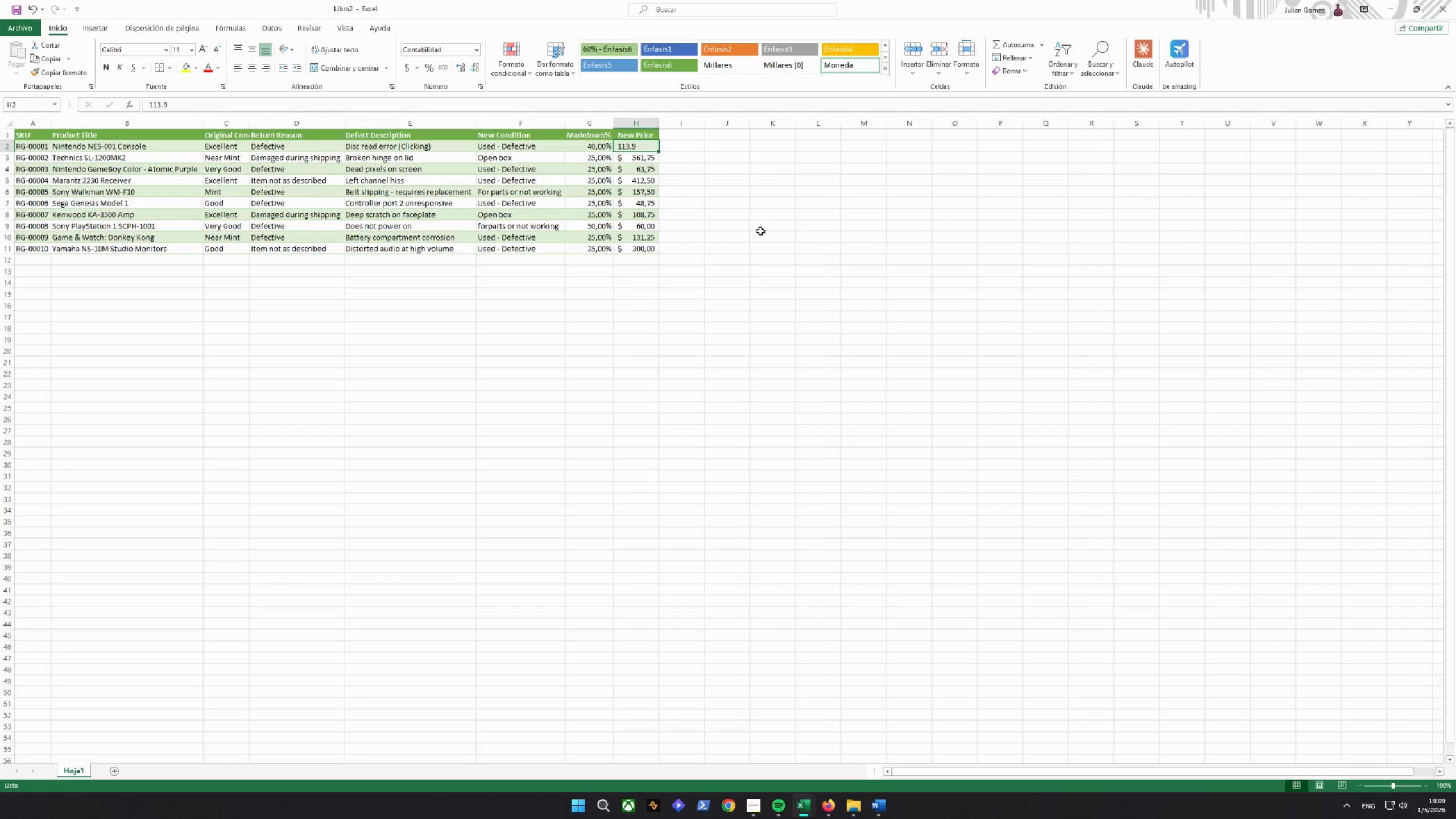 
triple_click([766, 233])
 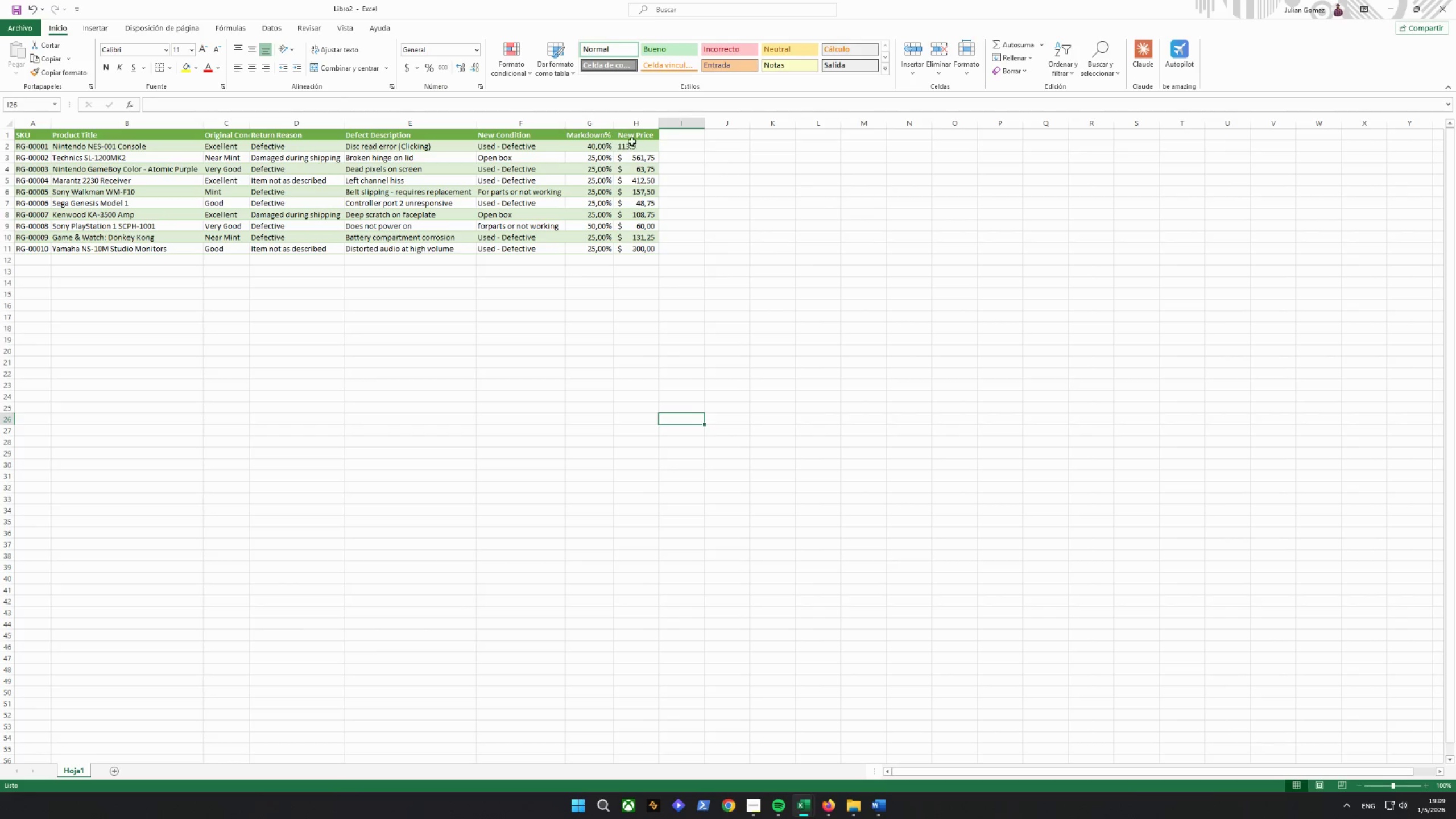 
left_click([622, 145])
 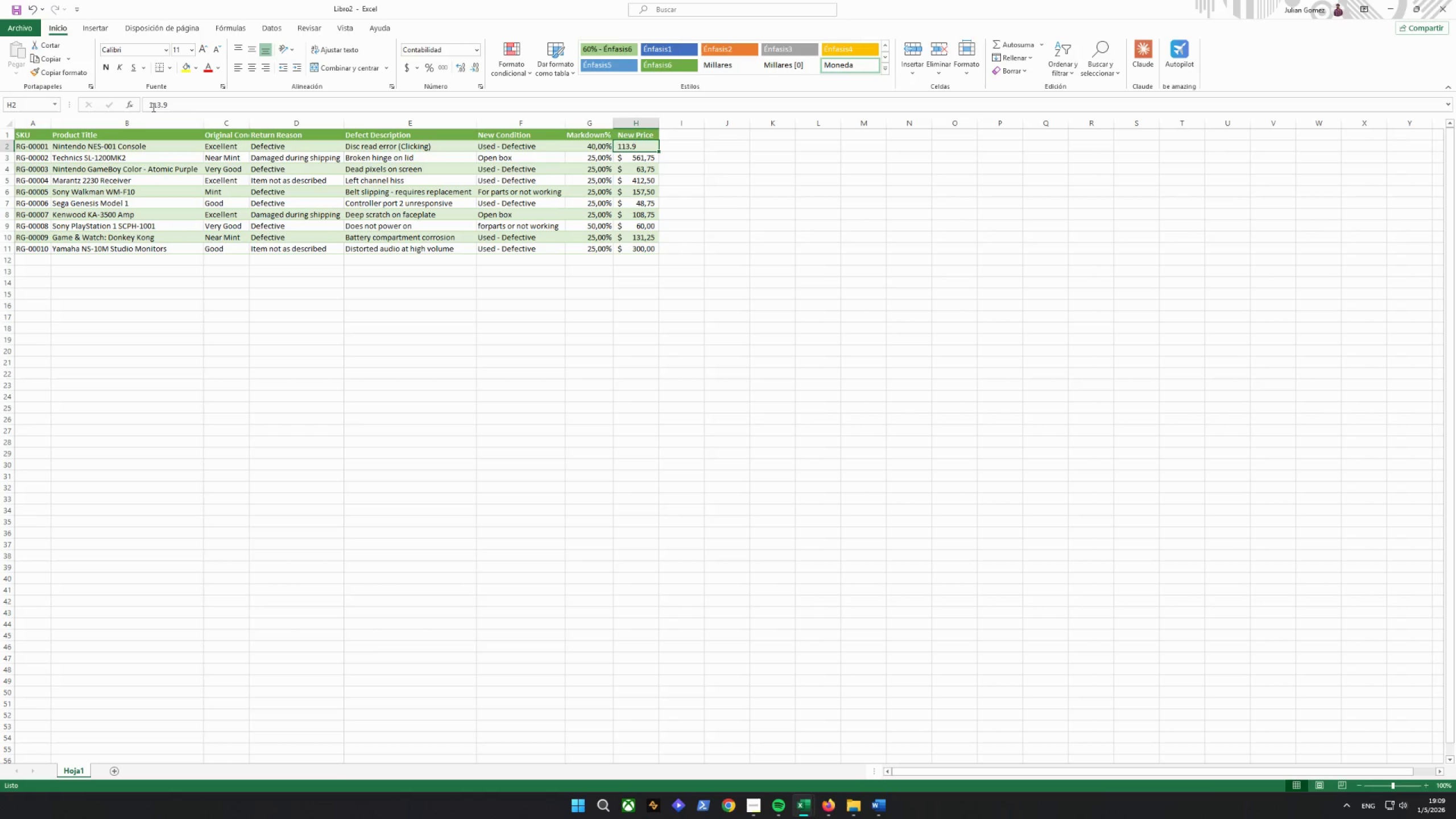 
left_click([152, 106])
 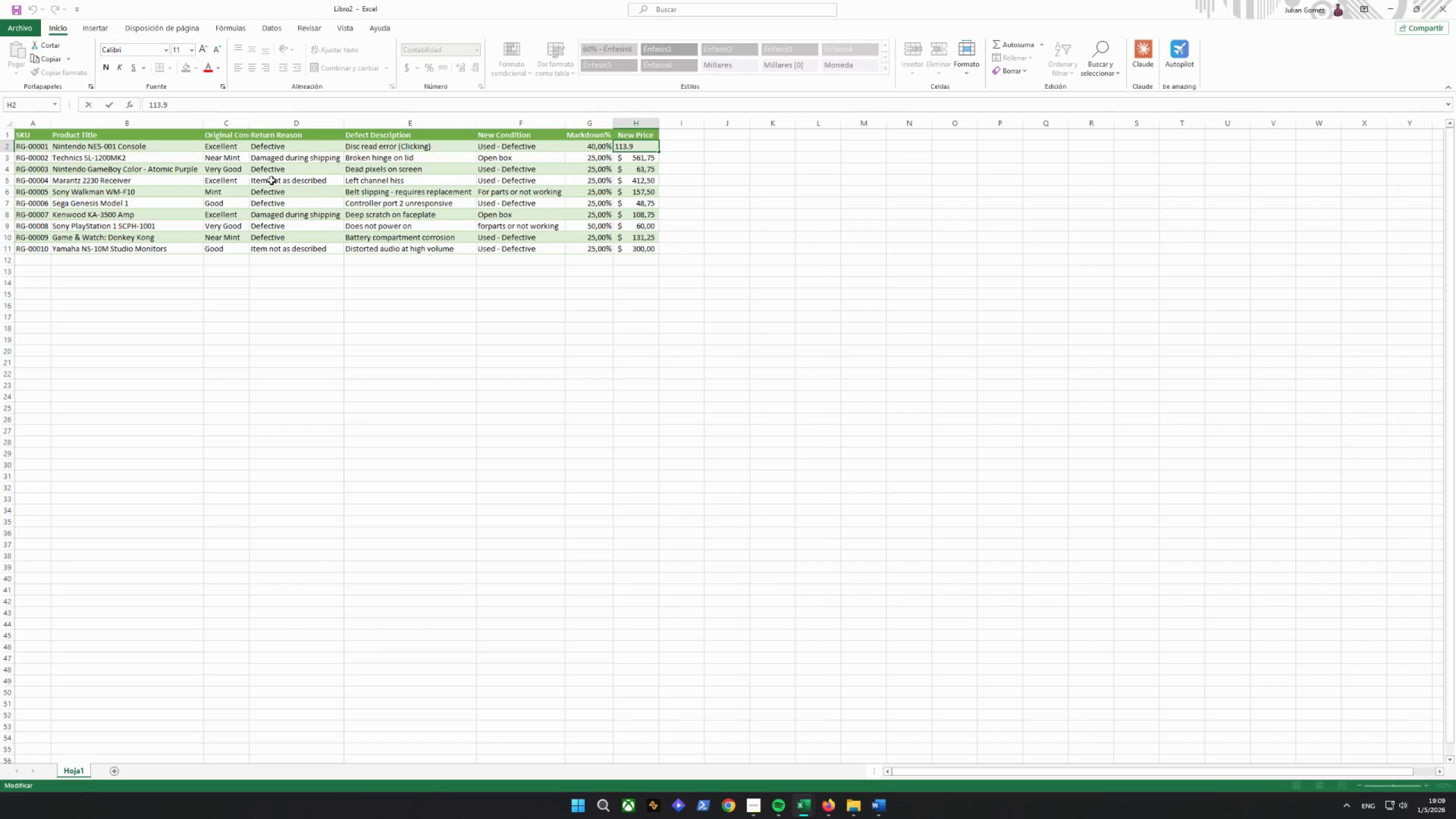 
key(ArrowLeft)
 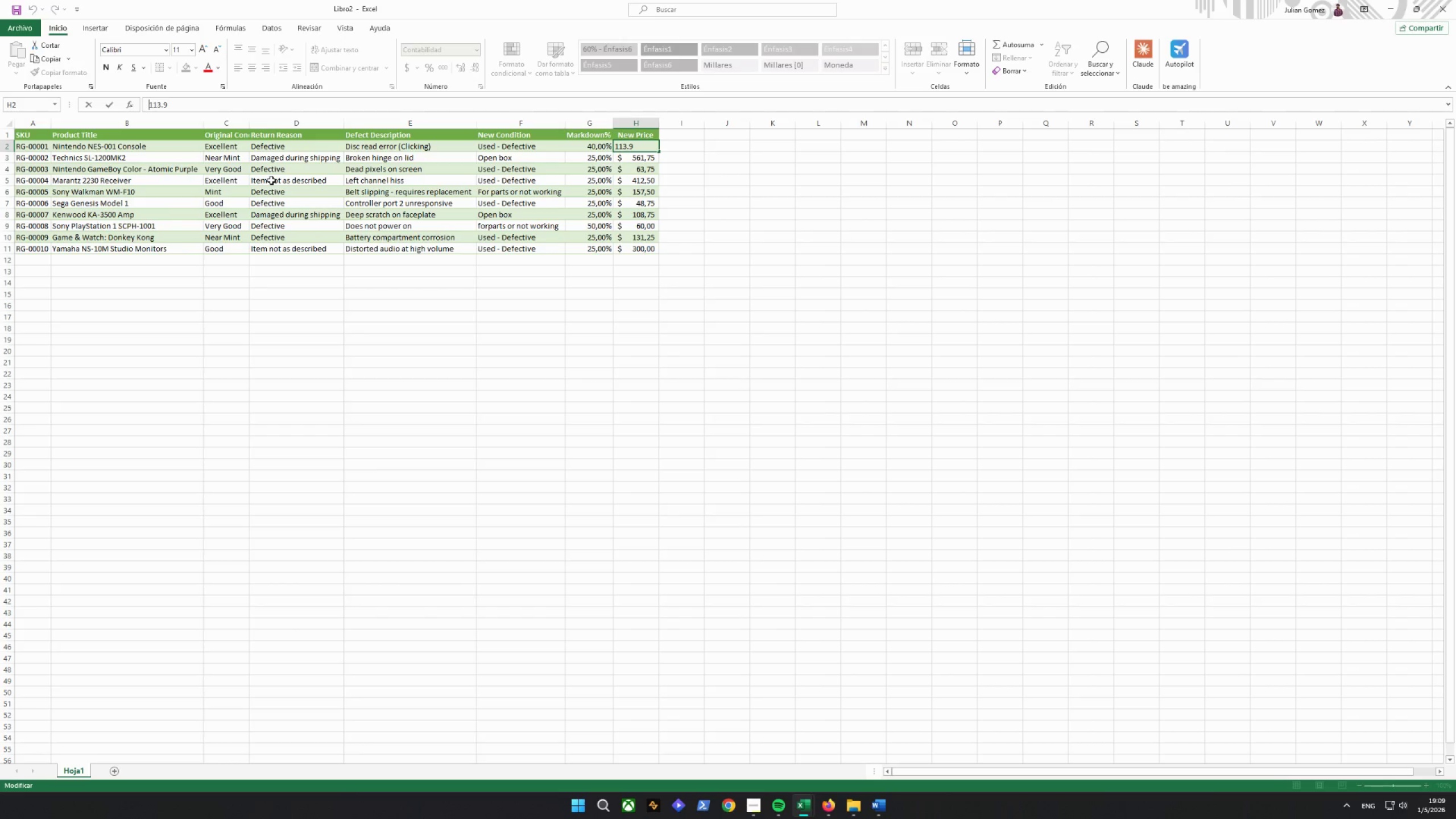 
key(Shift+4)
 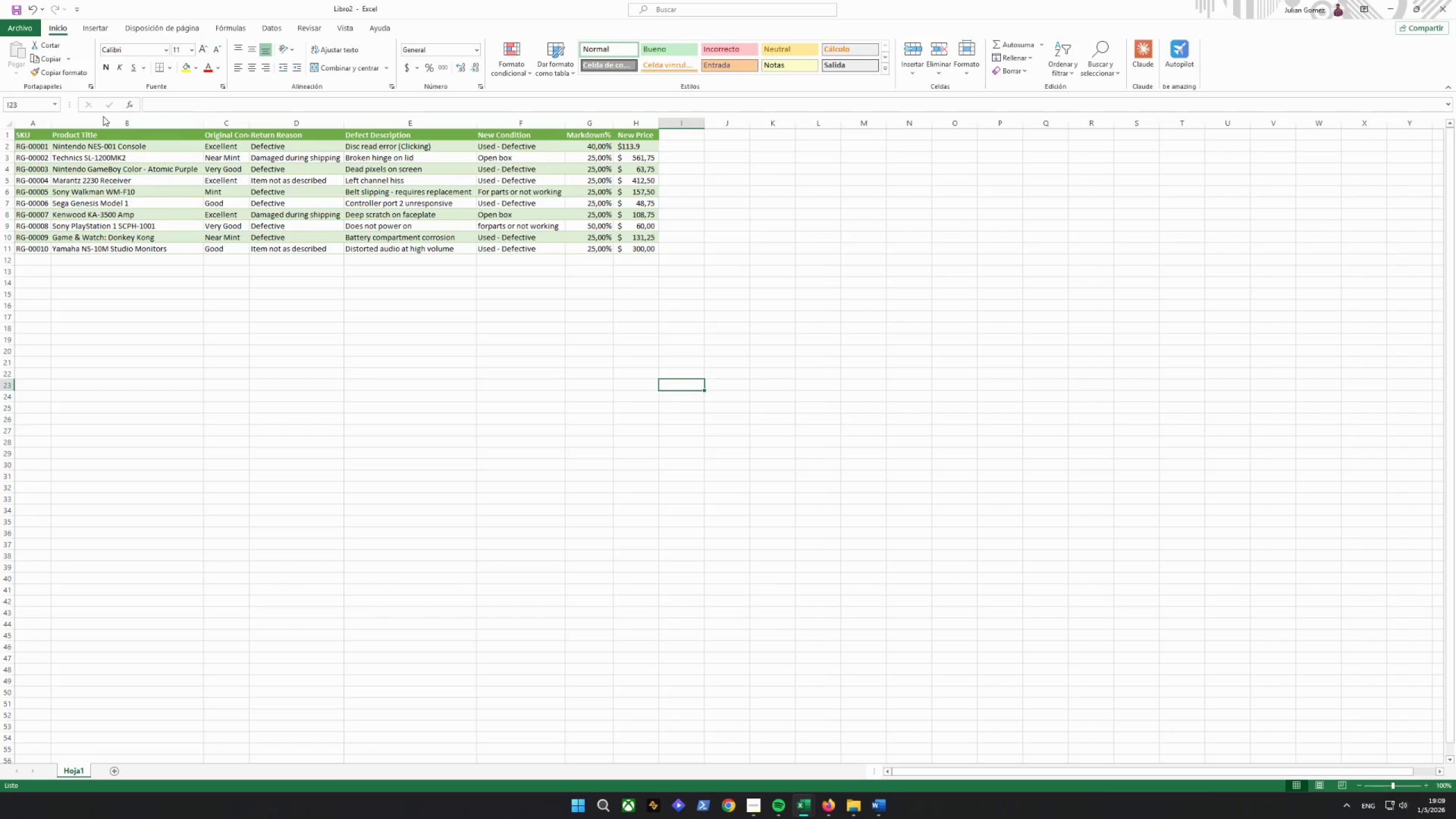 
left_click([23, 27])
 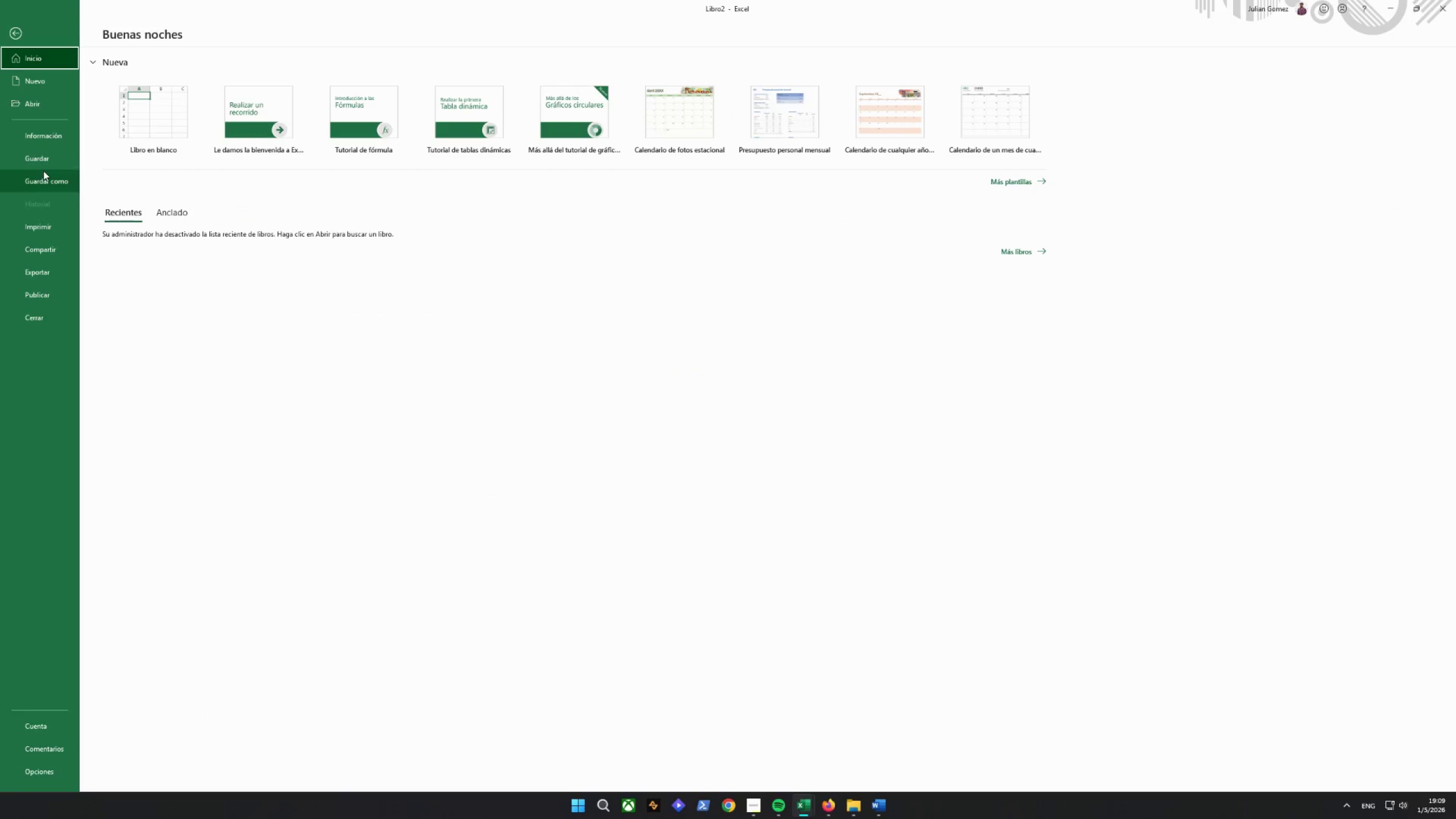 
left_click([46, 182])
 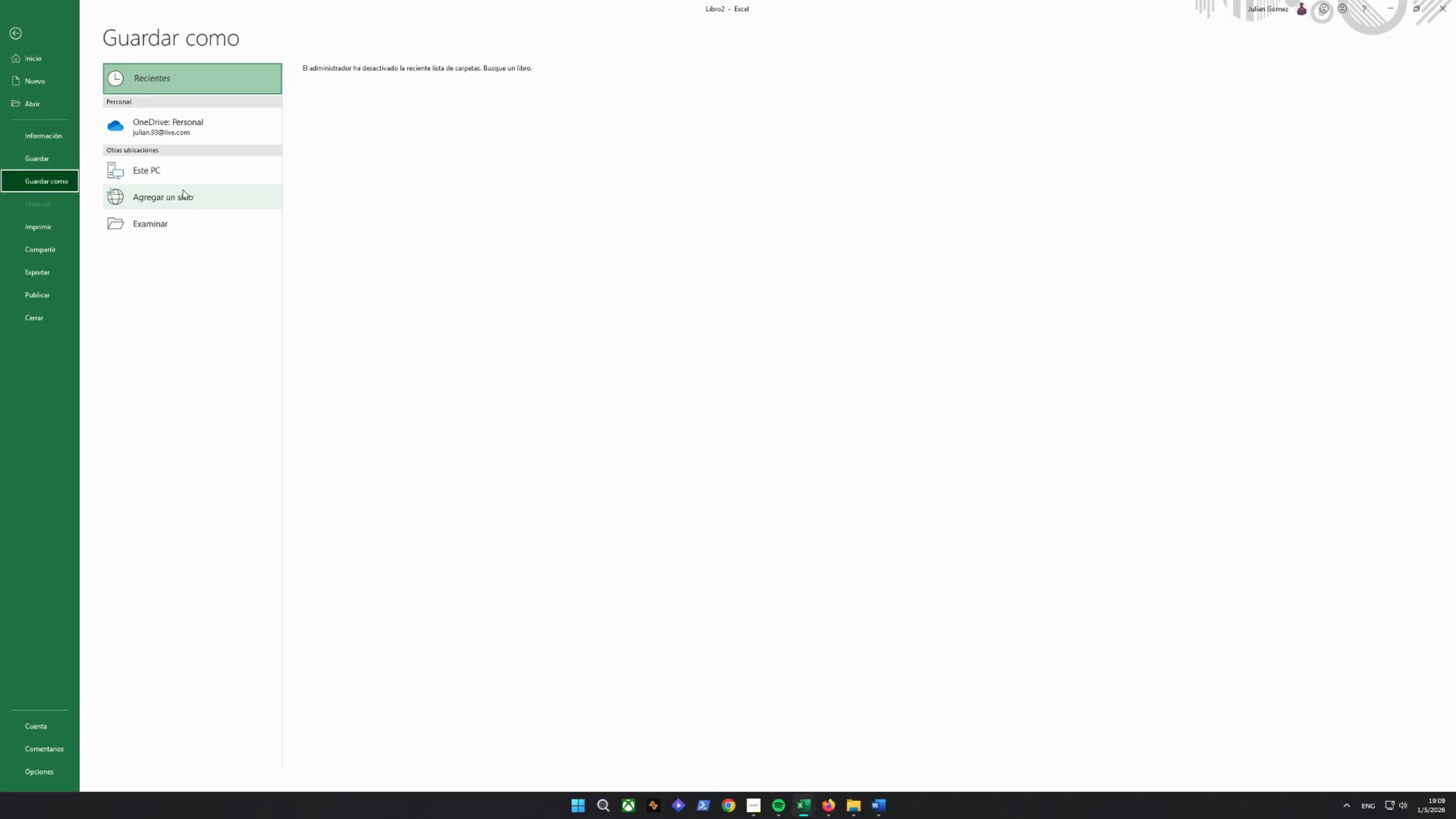 
left_click([176, 176])
 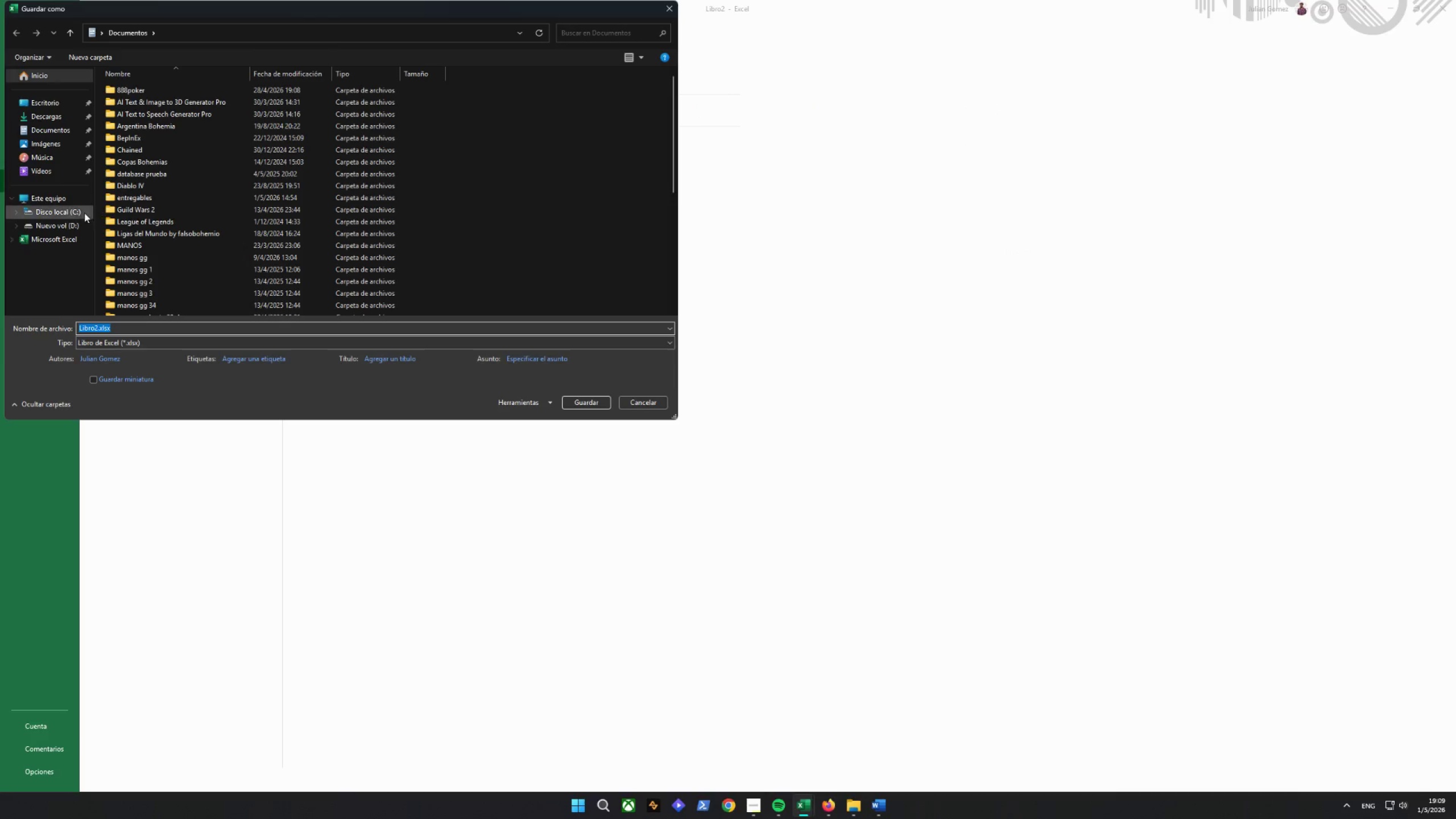 
left_click([56, 143])
 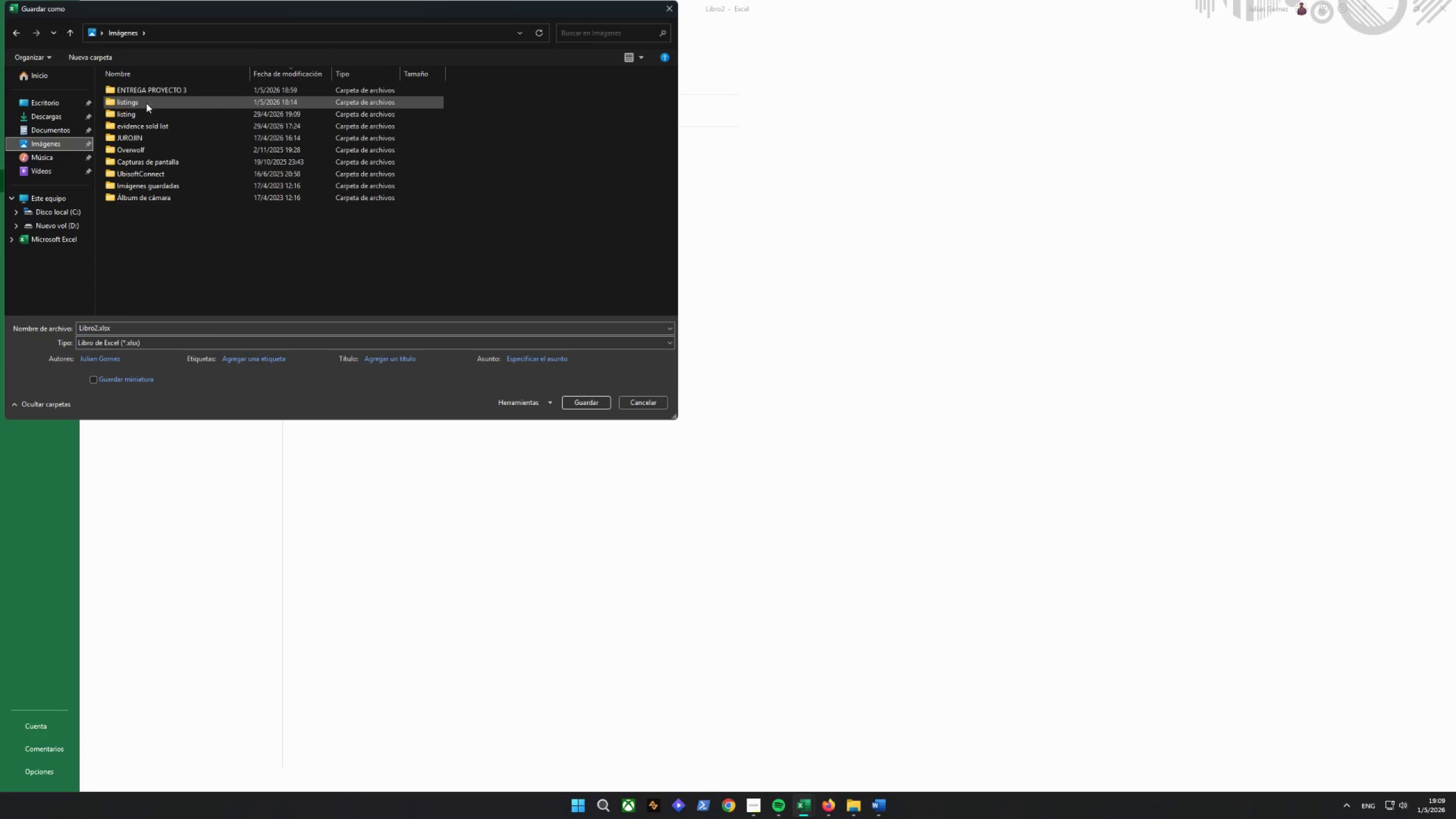 
double_click([156, 90])
 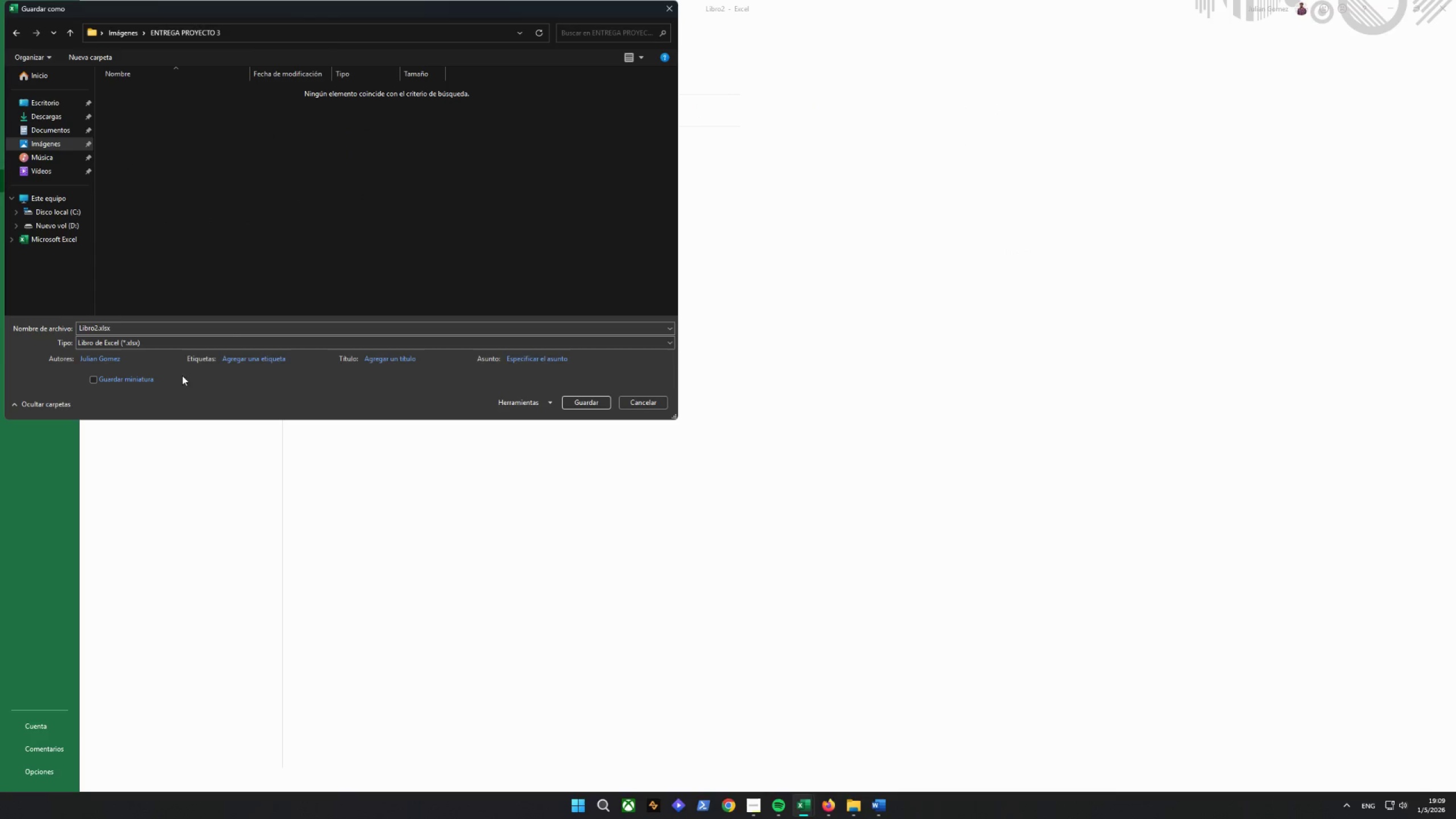 
left_click([137, 341])
 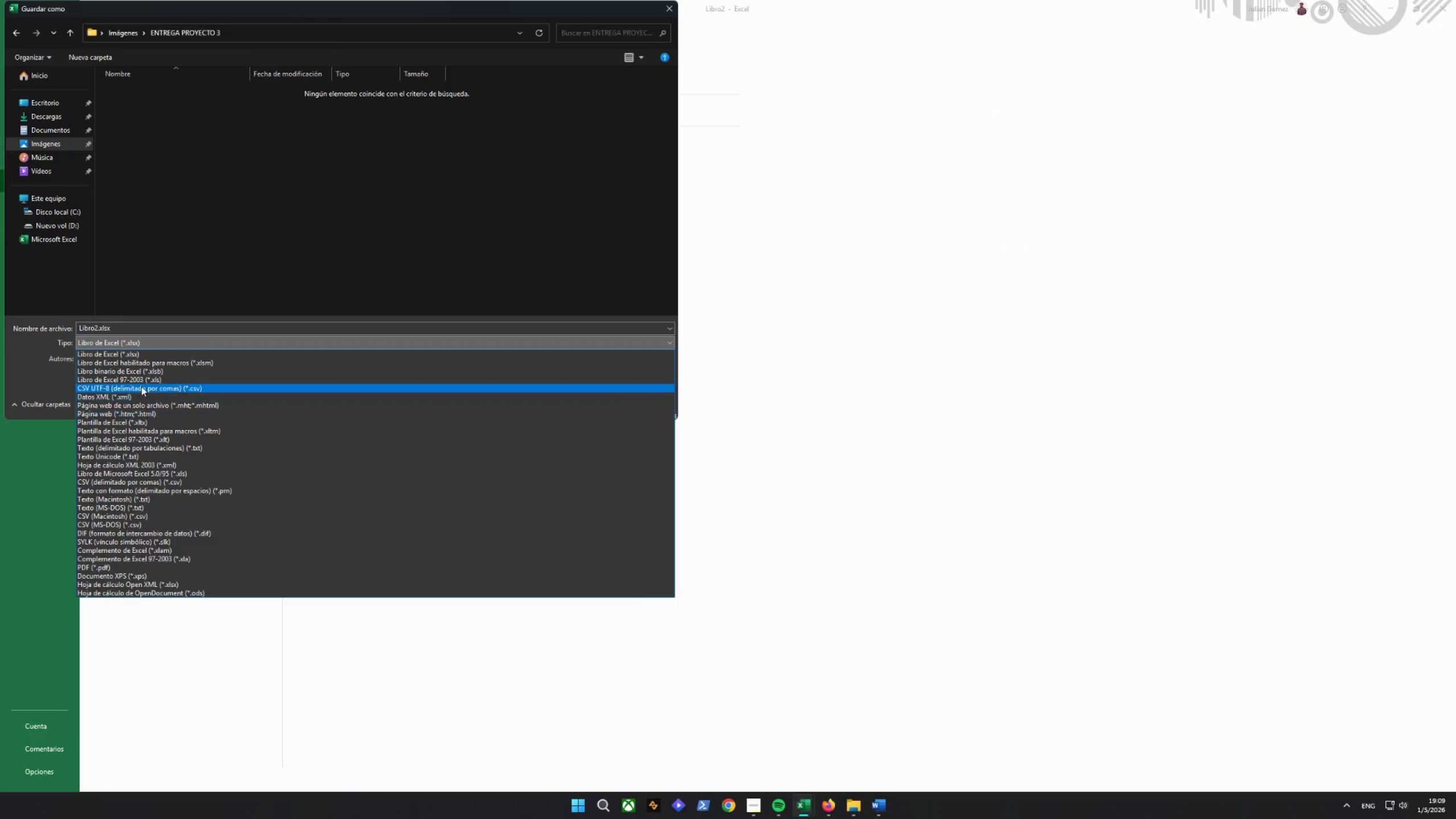 
left_click([140, 385])
 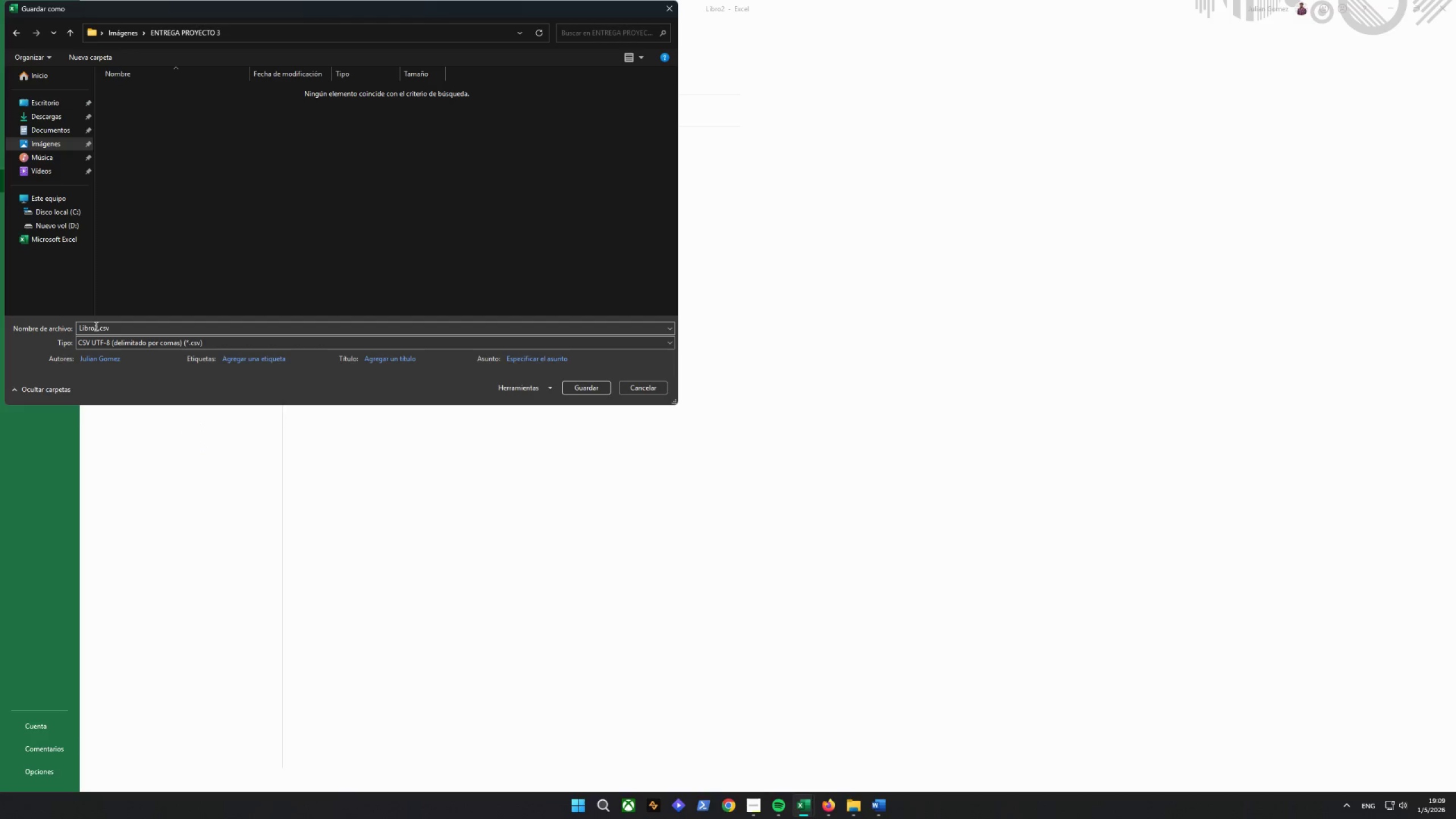 
left_click_drag(start_coordinate=[97, 326], to_coordinate=[87, 326])
 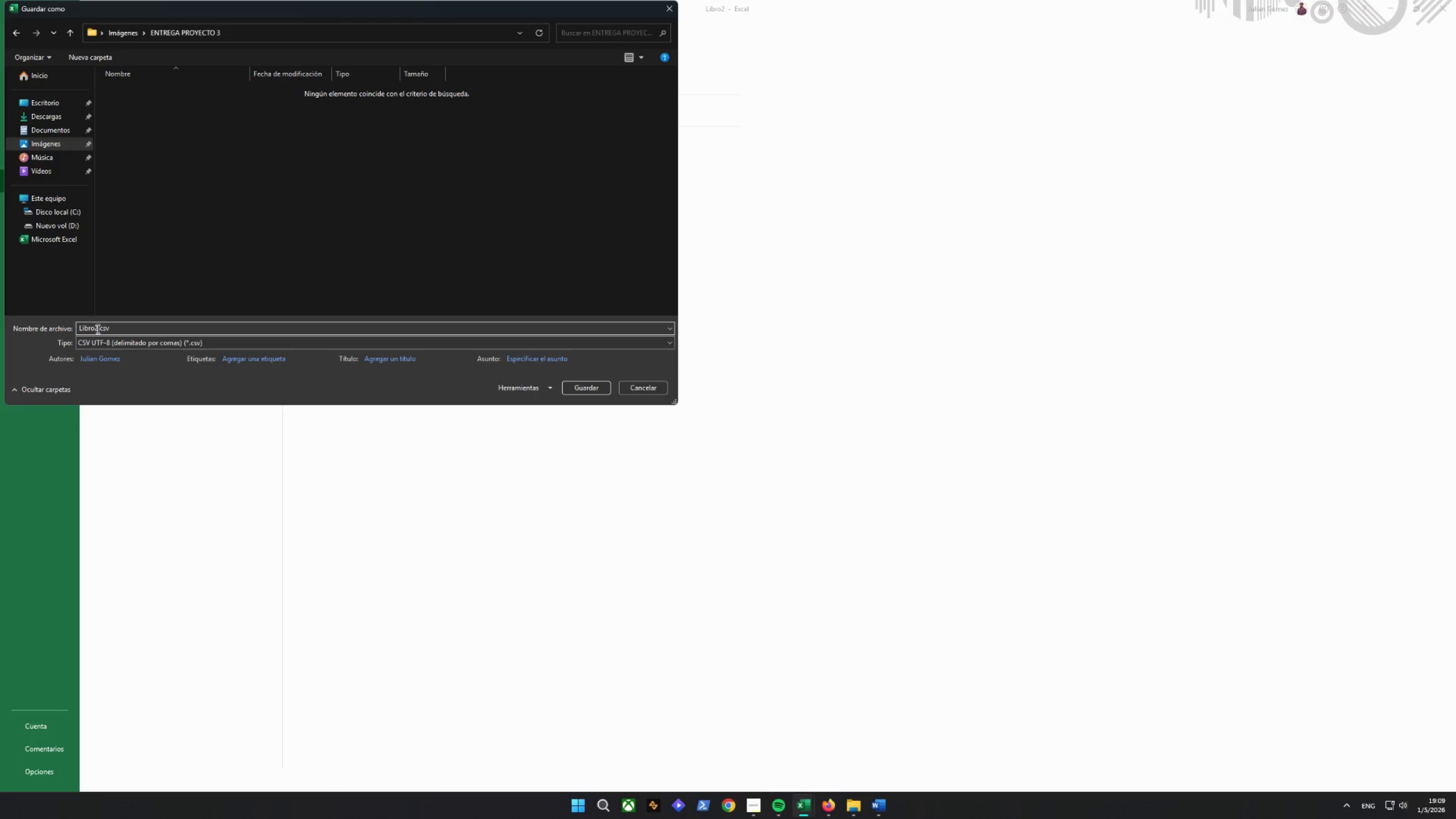 
left_click_drag(start_coordinate=[97, 329], to_coordinate=[35, 330])
 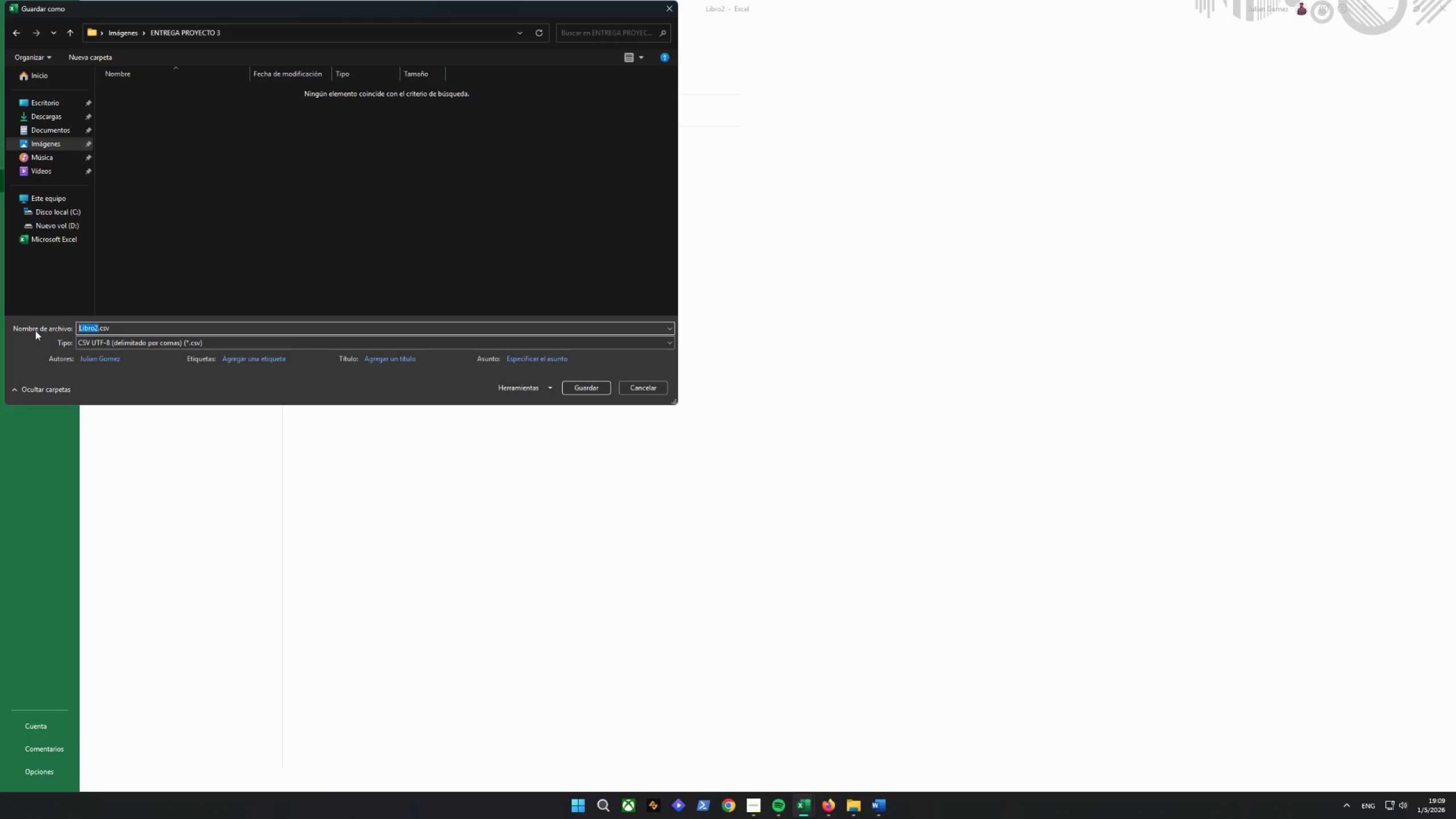 
type(retrogear)
 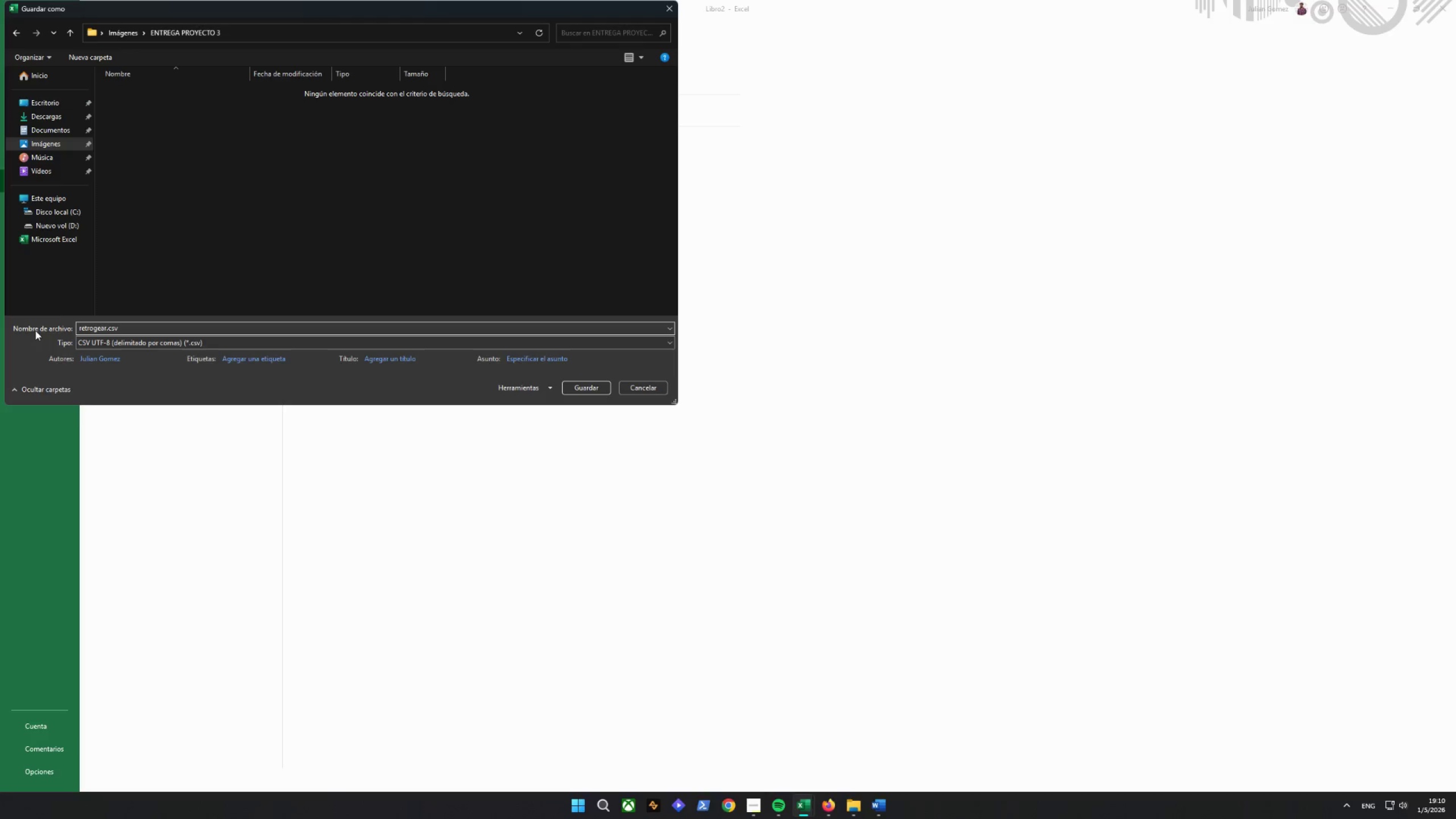 
type( bulk upt)
key(Backspace)
type(date)
 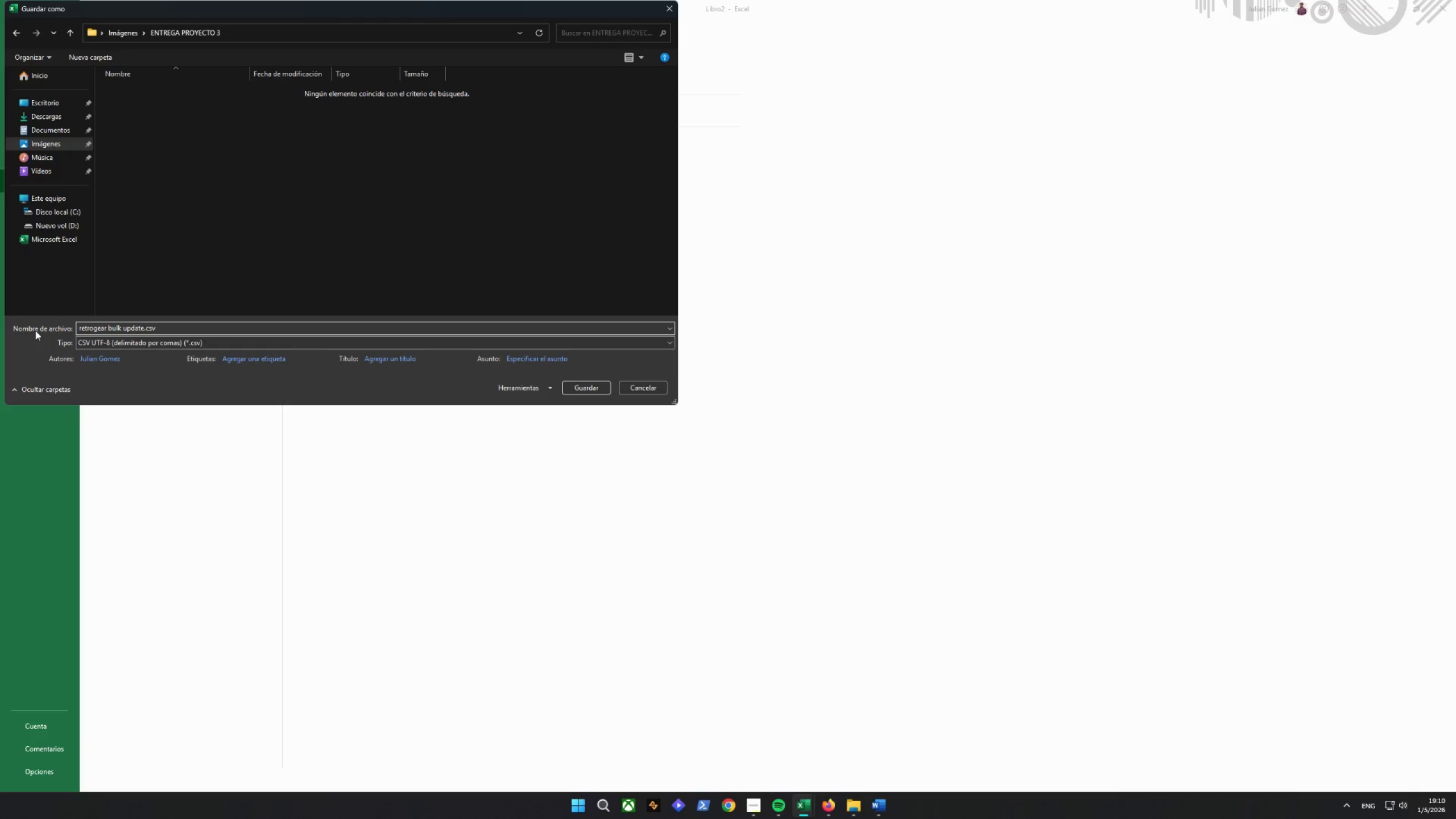 
key(Enter)
 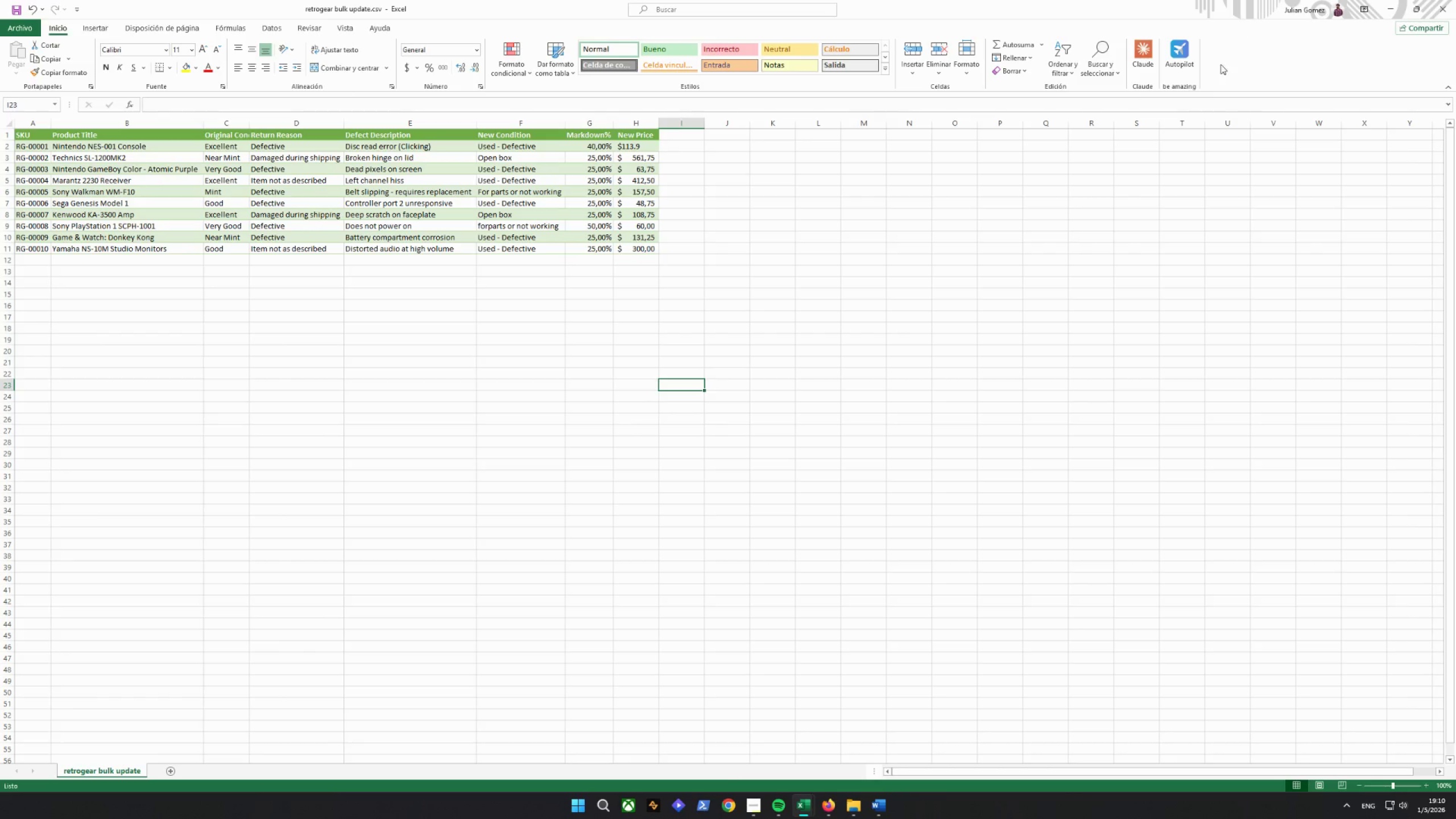 
mouse_move([1442, 3])
 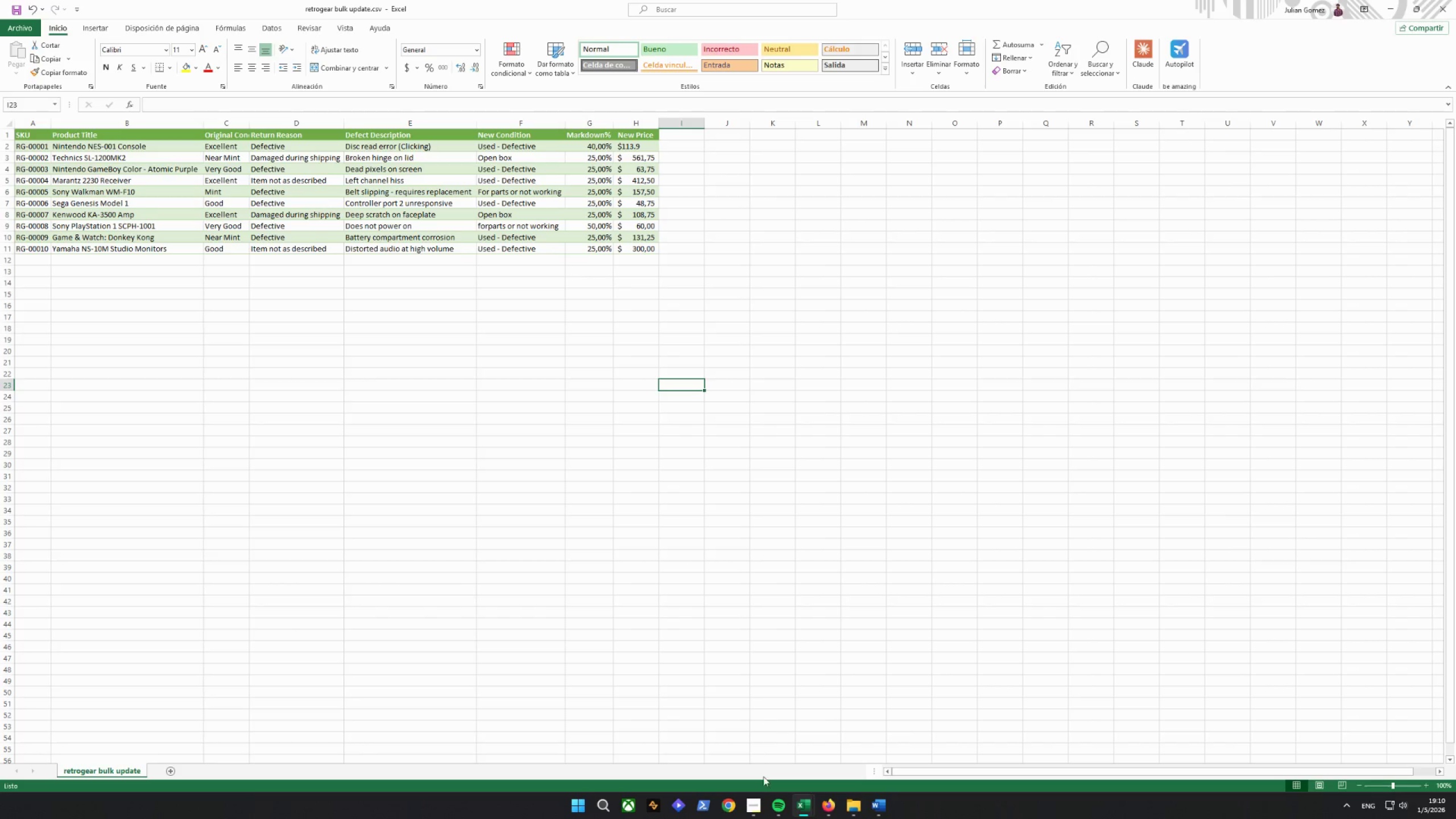 
left_click([750, 804])